 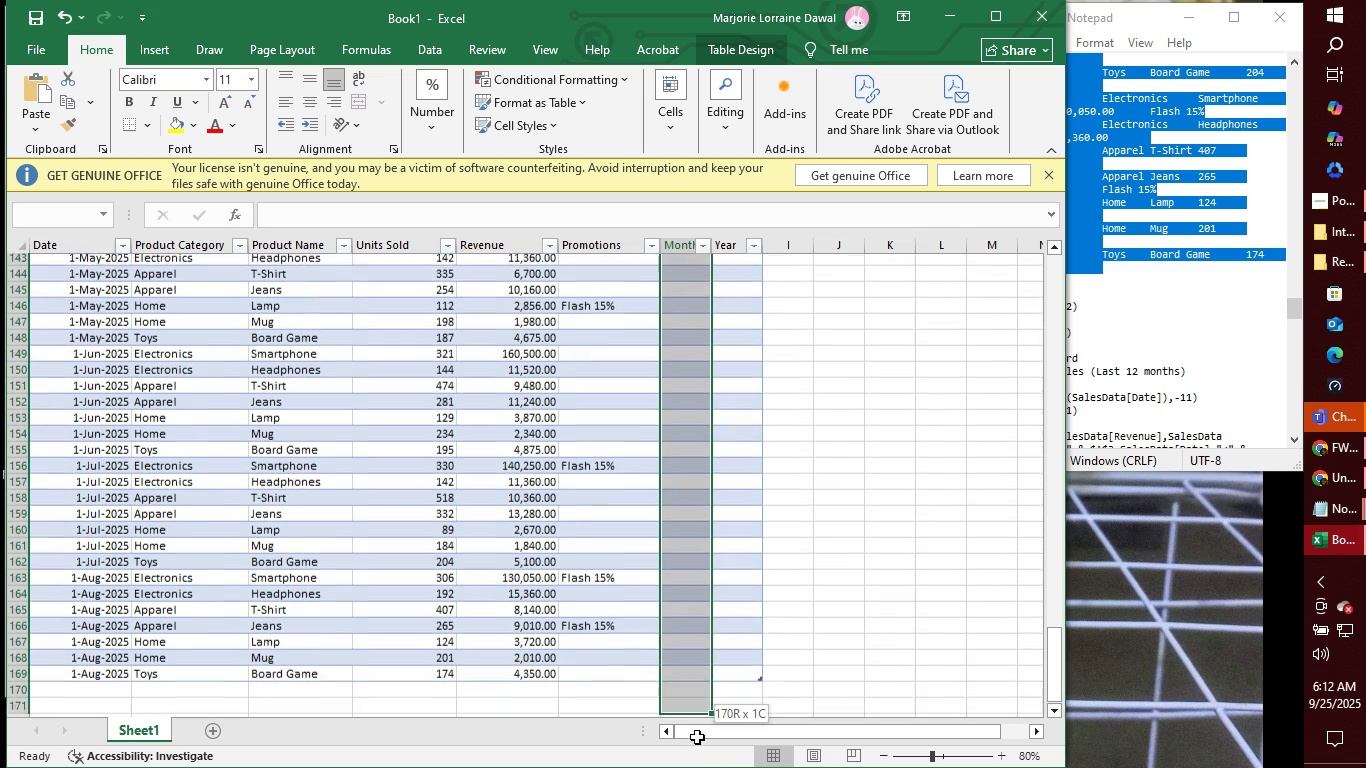 
left_click([341, 47])
 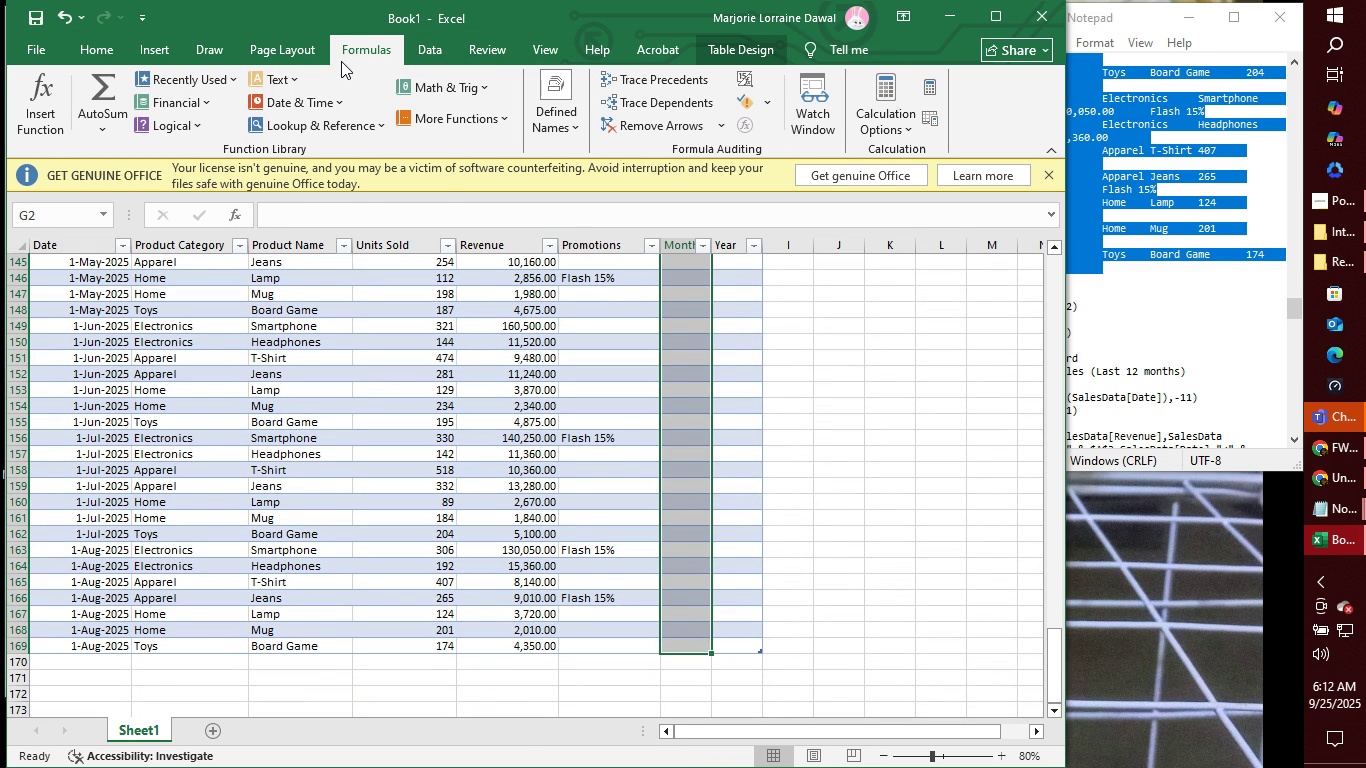 
mouse_move([296, 97])
 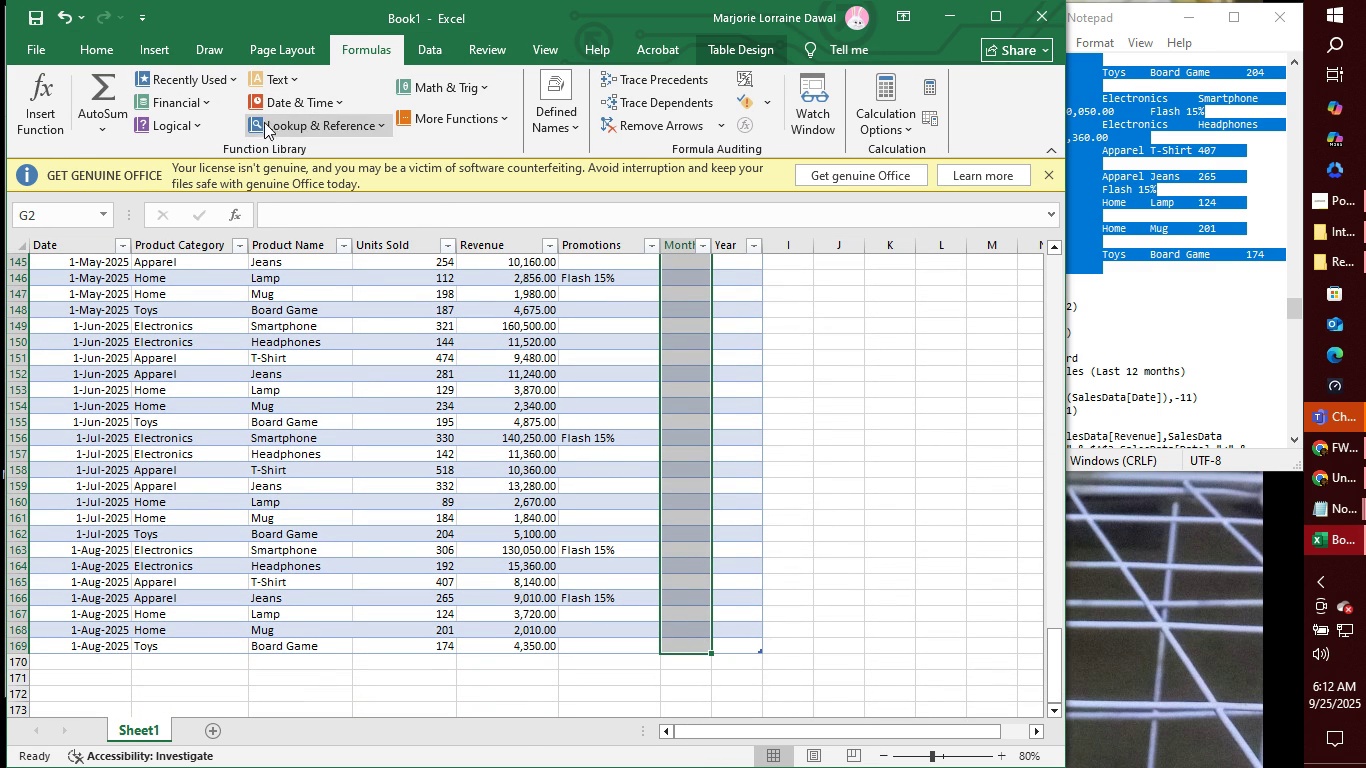 
left_click([106, 132])
 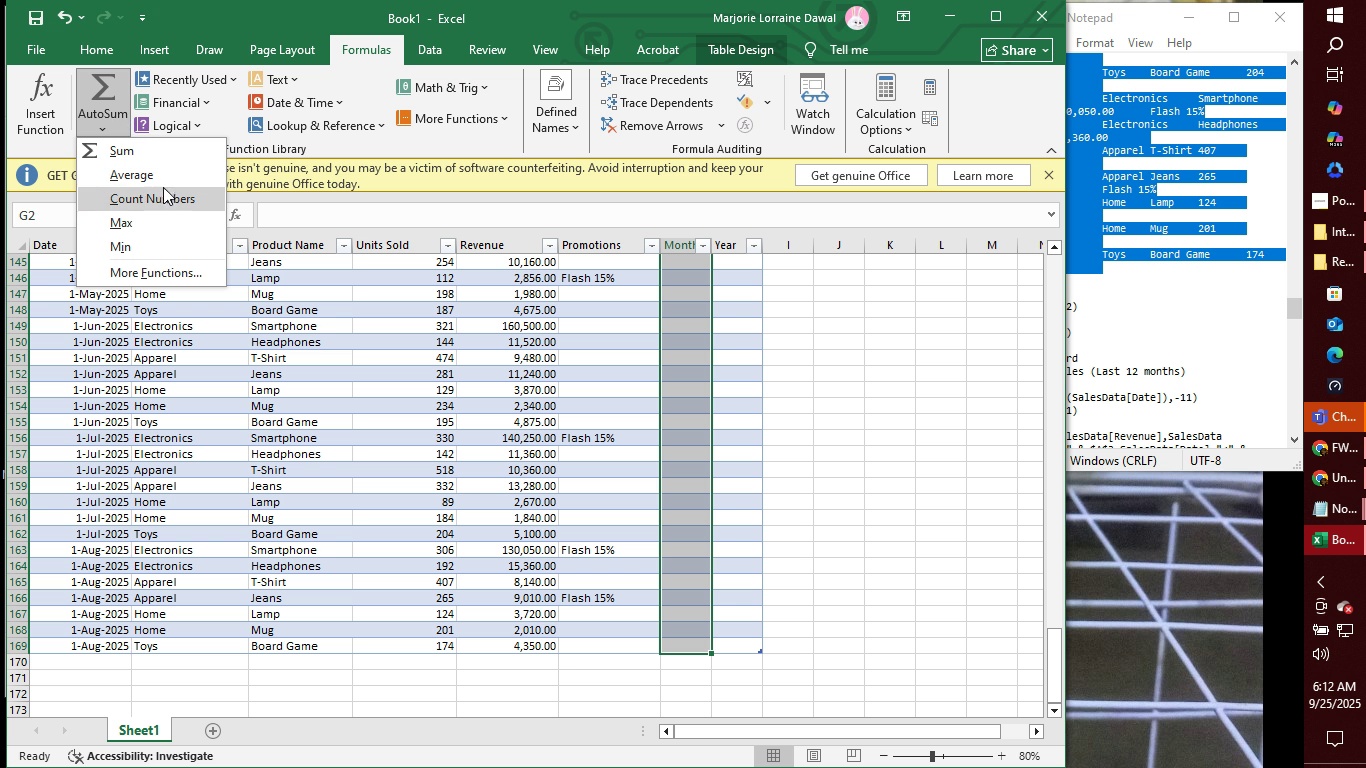 
wait(15.59)
 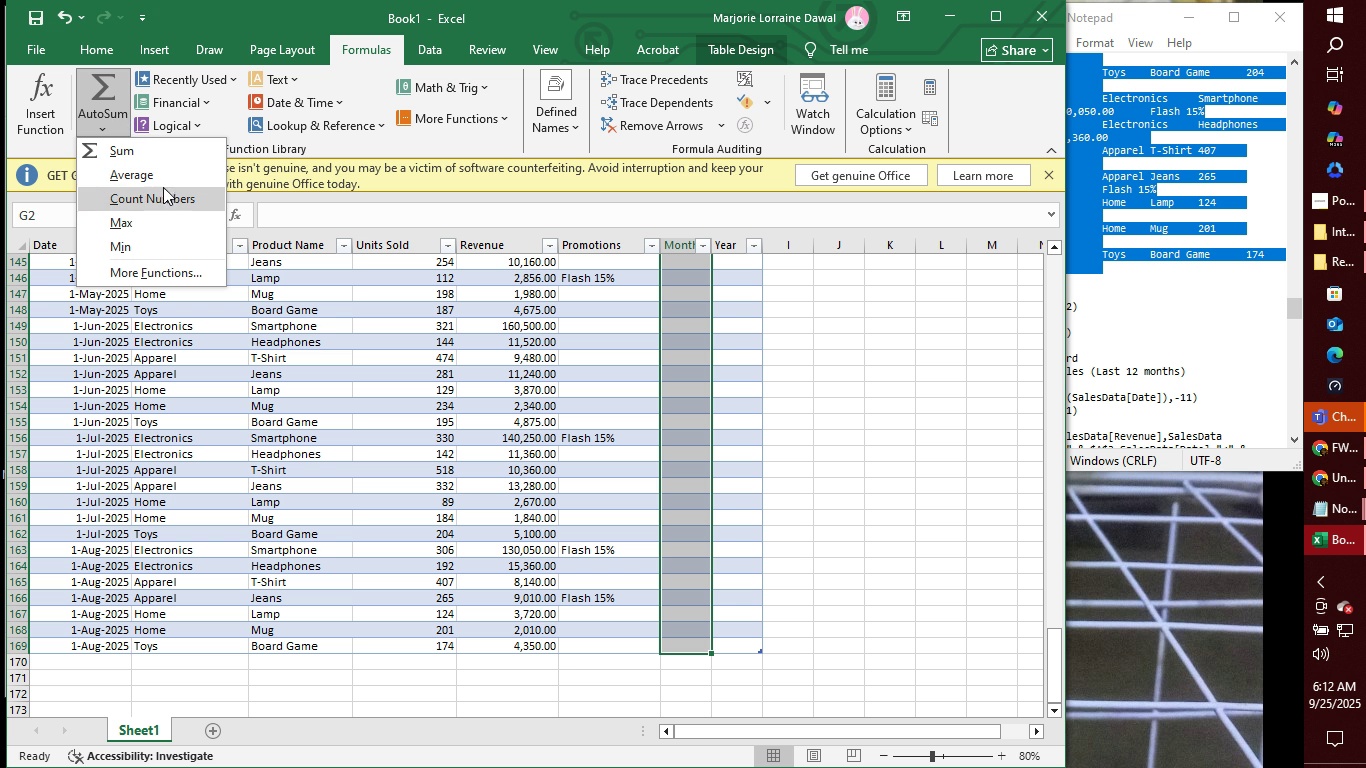 
left_click([161, 272])